 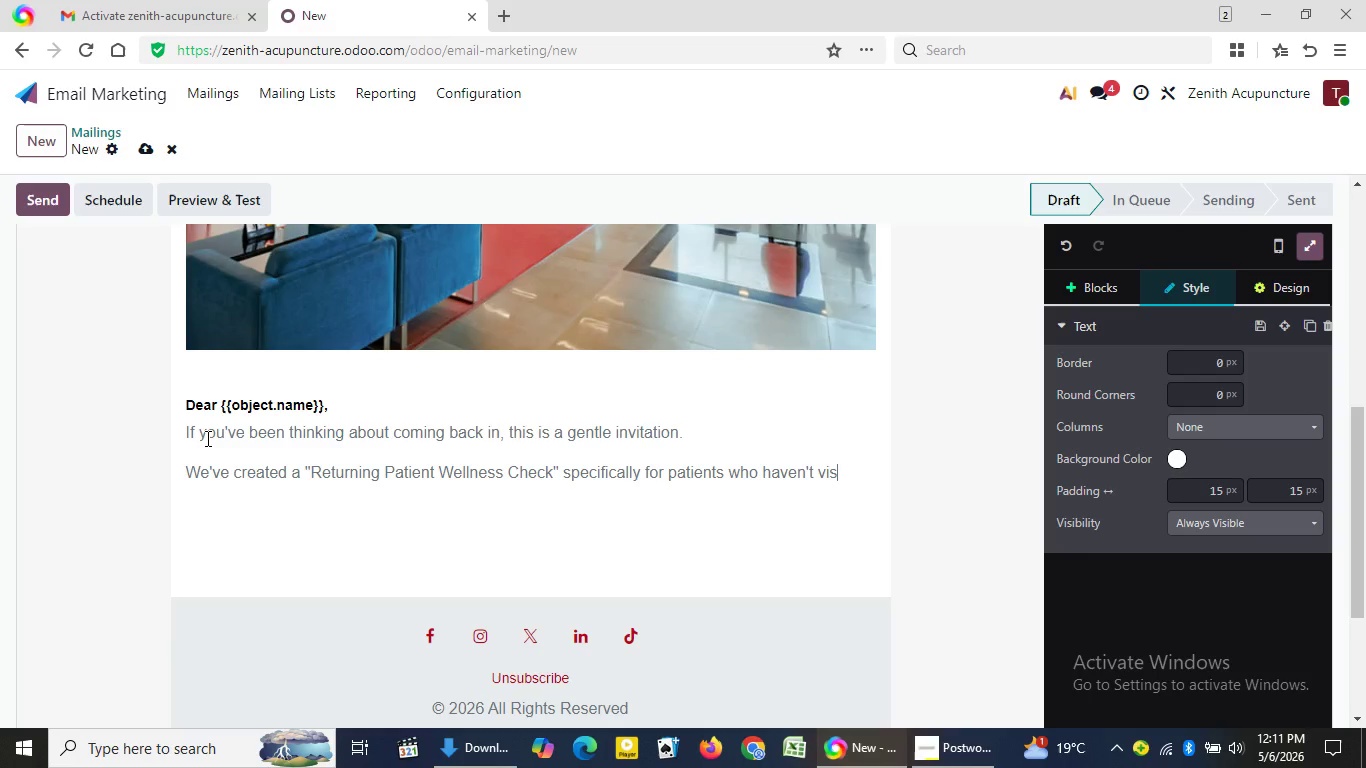 
type( in a while after their last {{object.x_last_service_categi)
key(Backspace)
type(ory)
 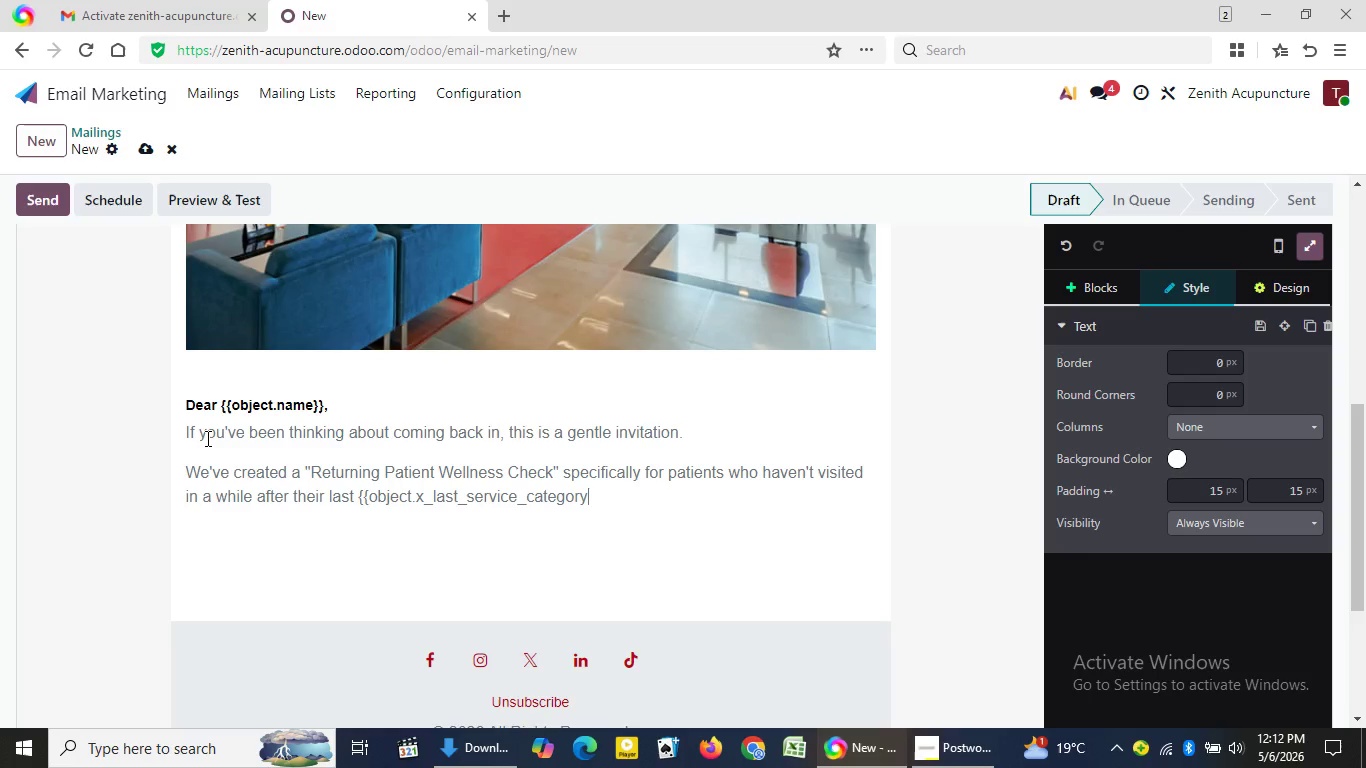 
wait(5.38)
 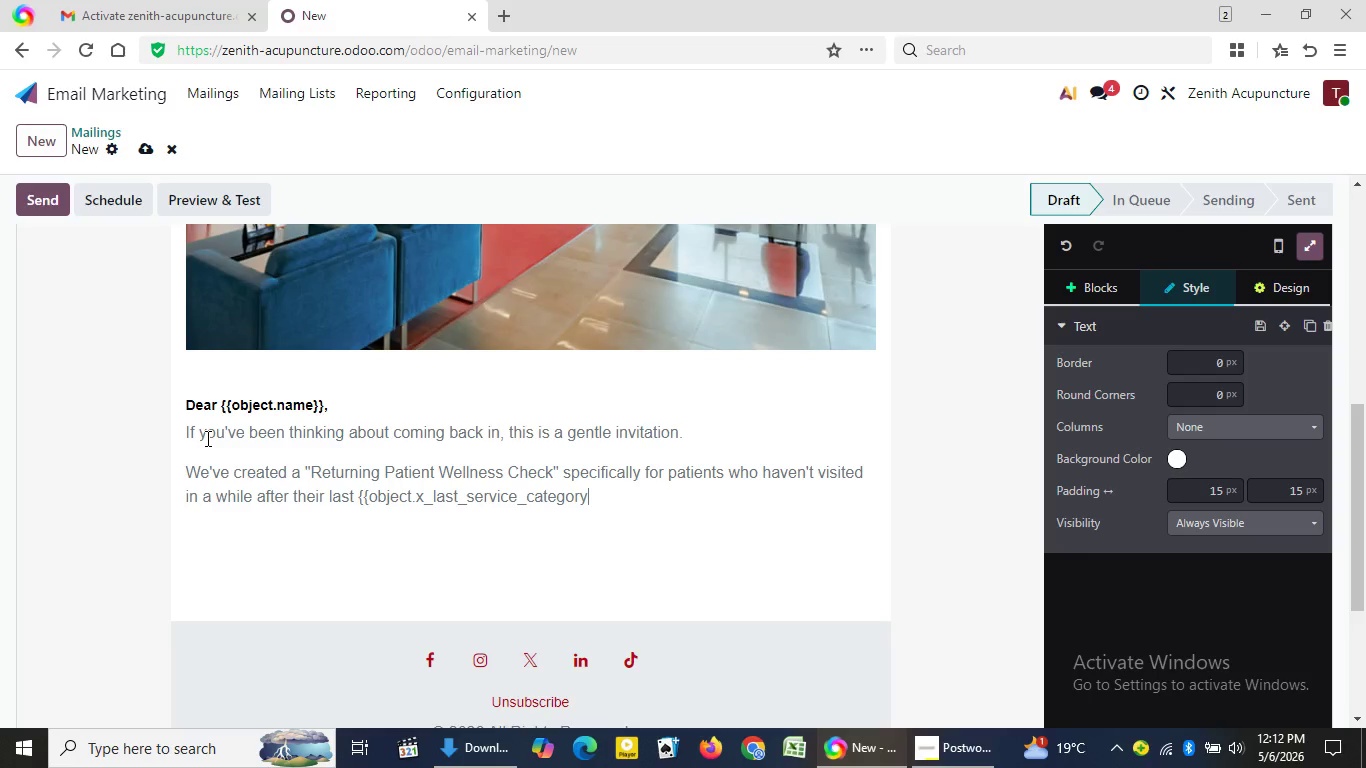 
type(}} session.)
 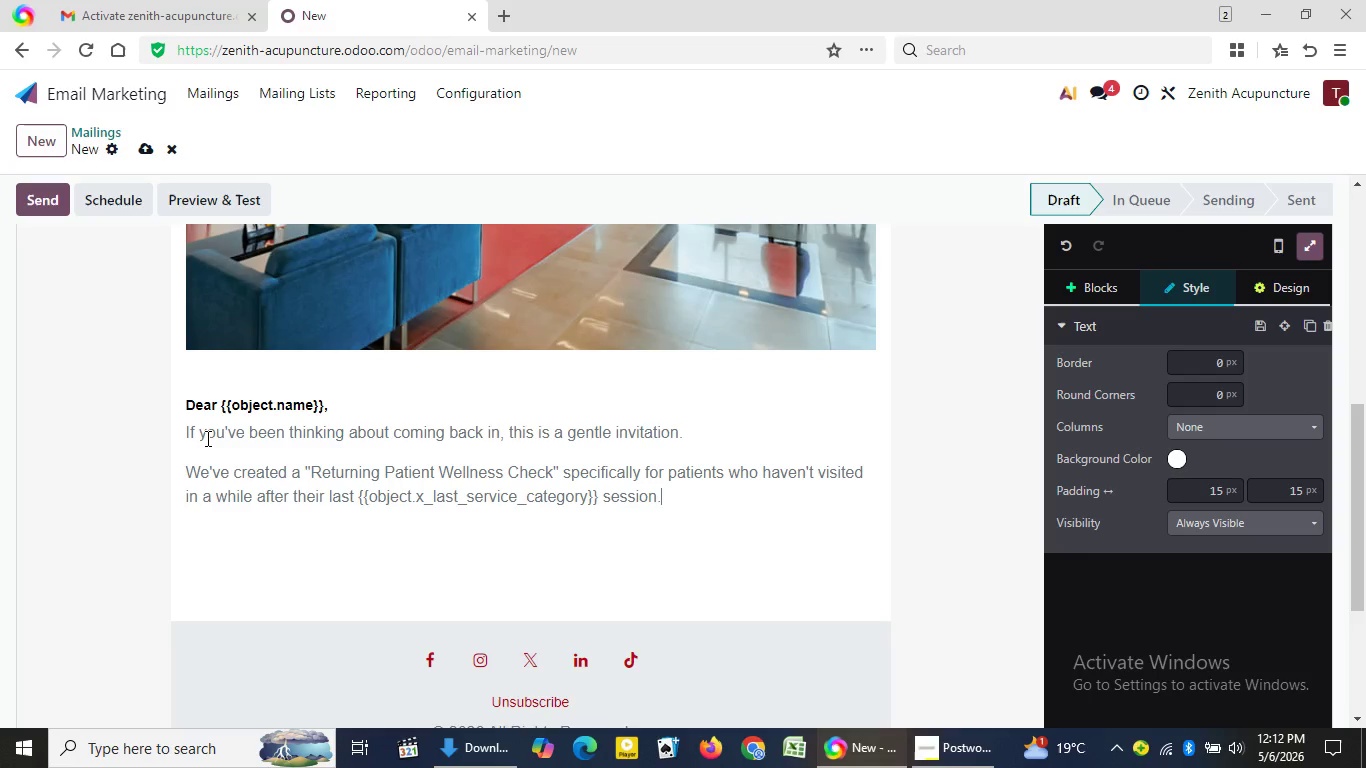 
key(Enter)
 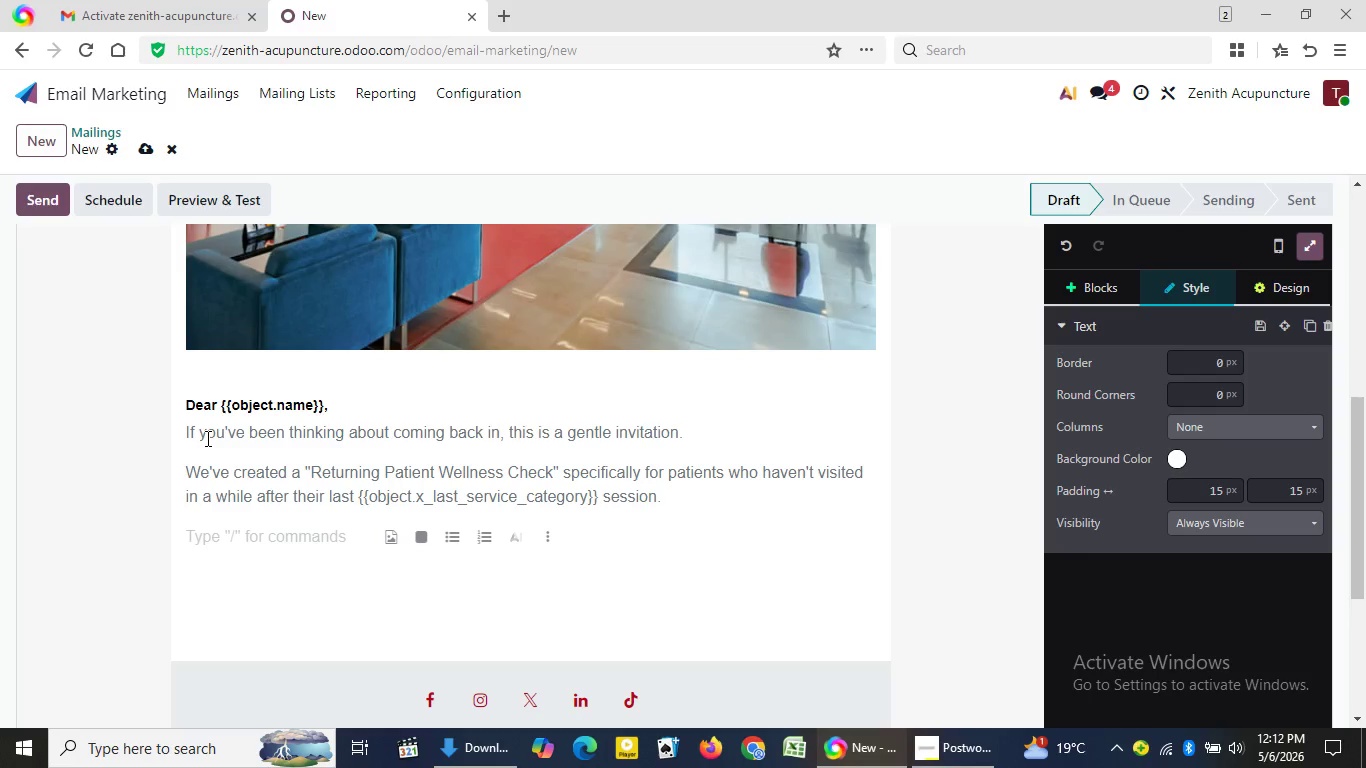 
type(This session is designed to )
 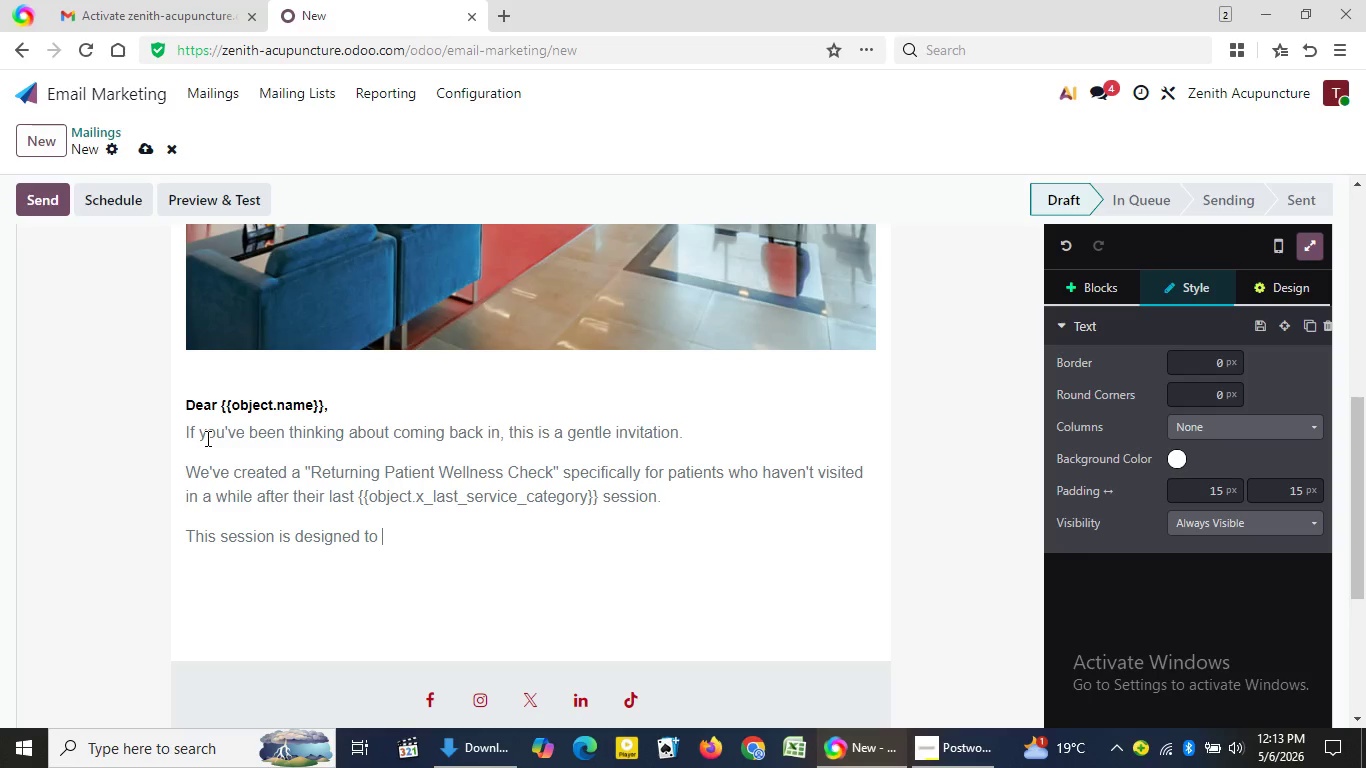 
wait(21.03)
 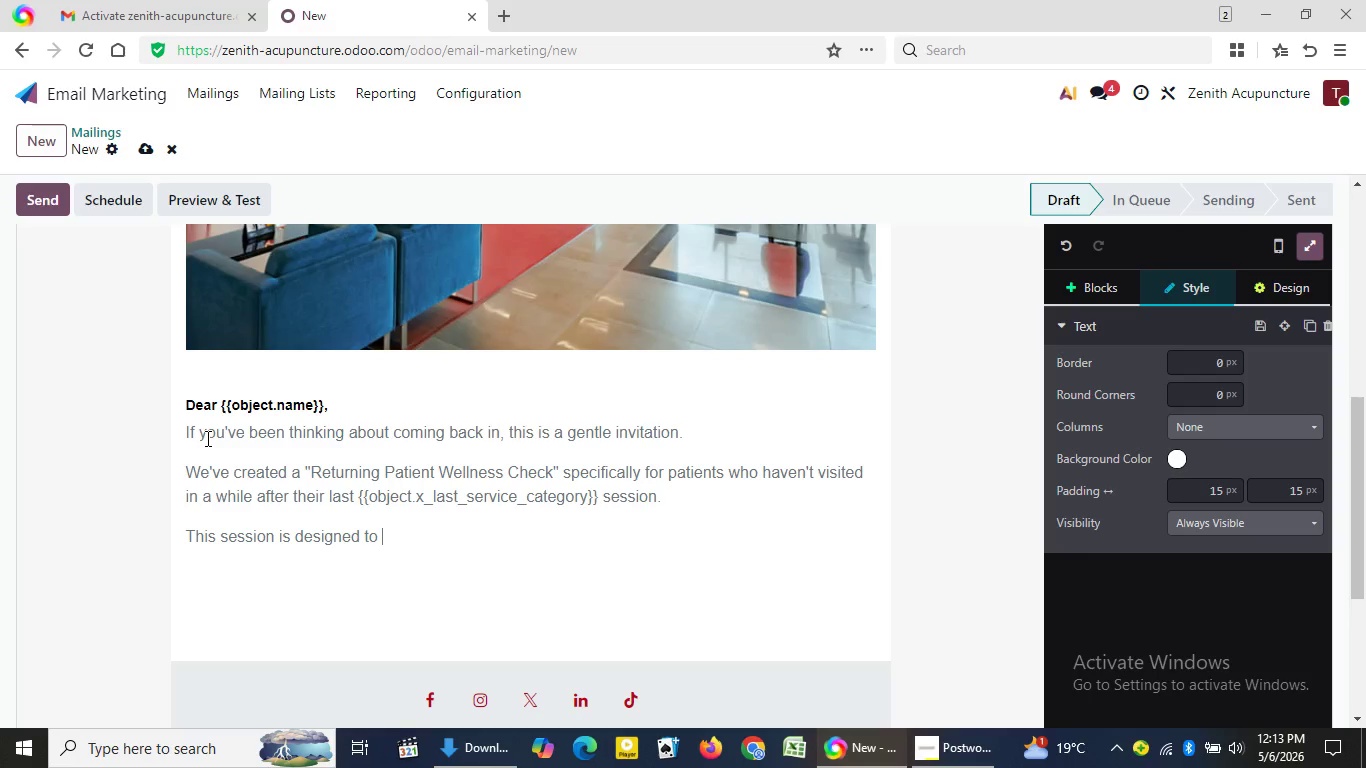 
type(meet you exactly where you are now not where you were before.)
 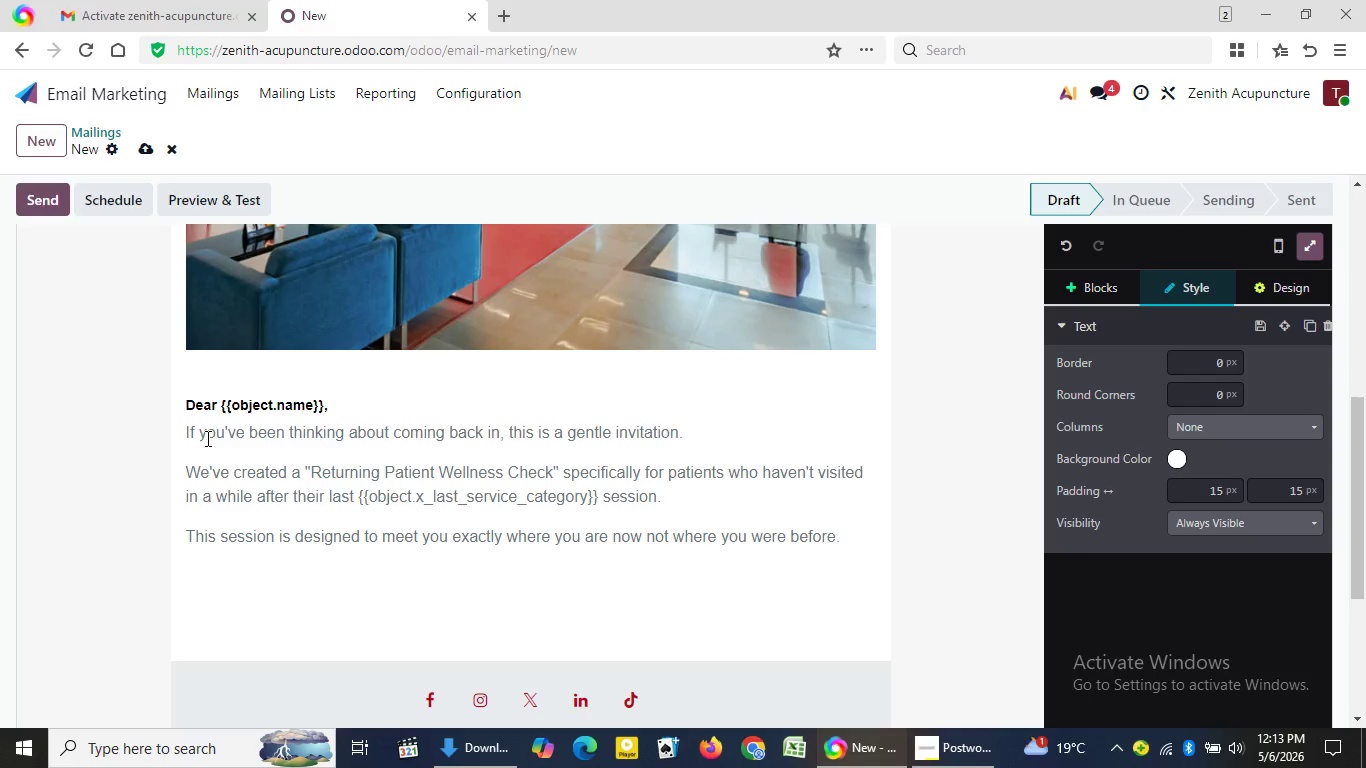 
key(Enter)
 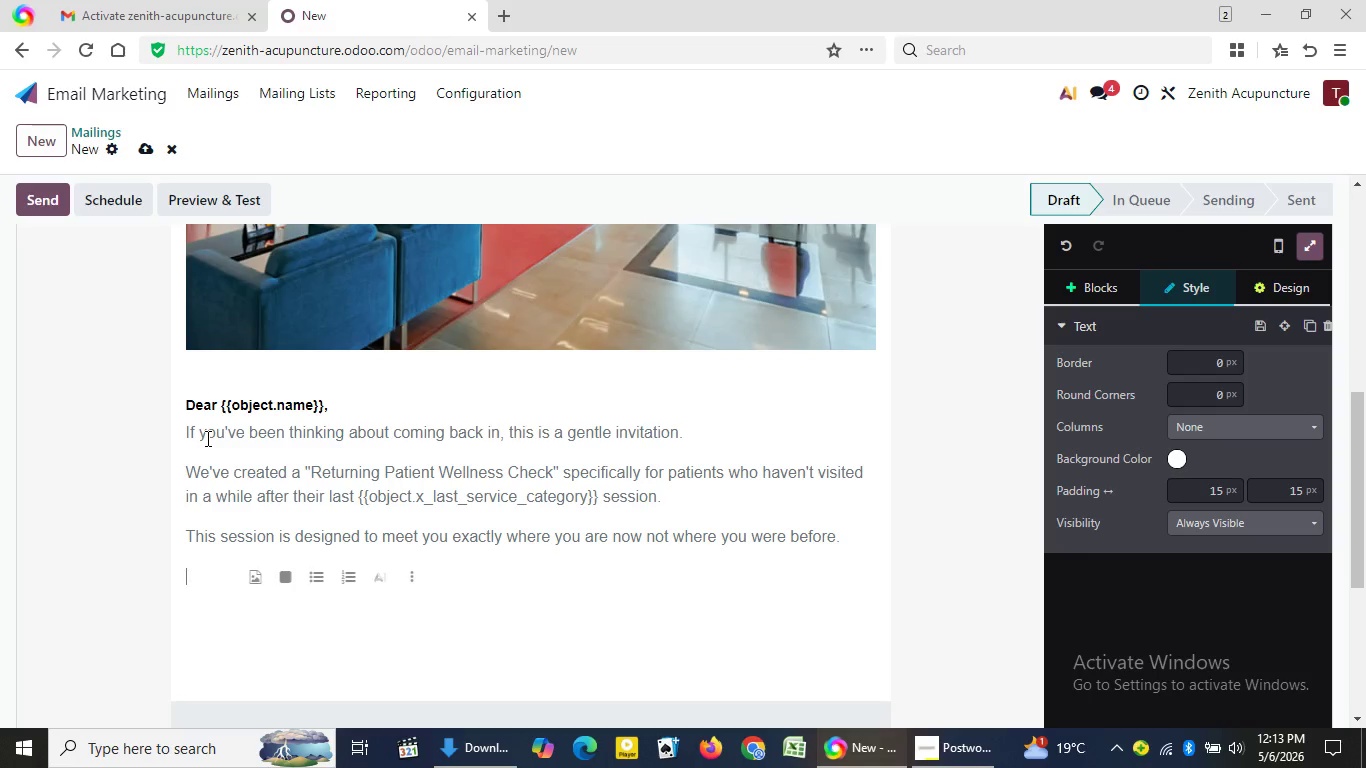 
type(Dur)
 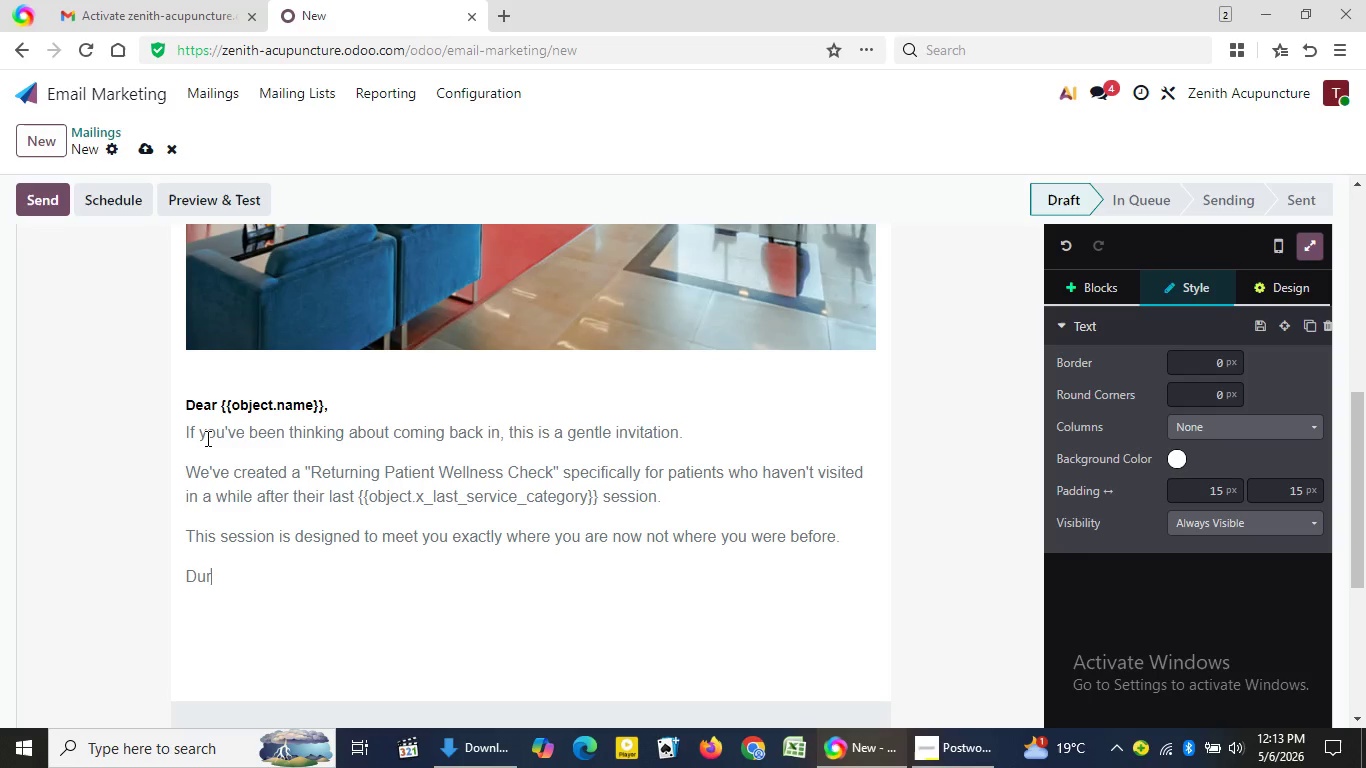 
type(ing your visit )
key(Backspace)
type(, we'll:)
 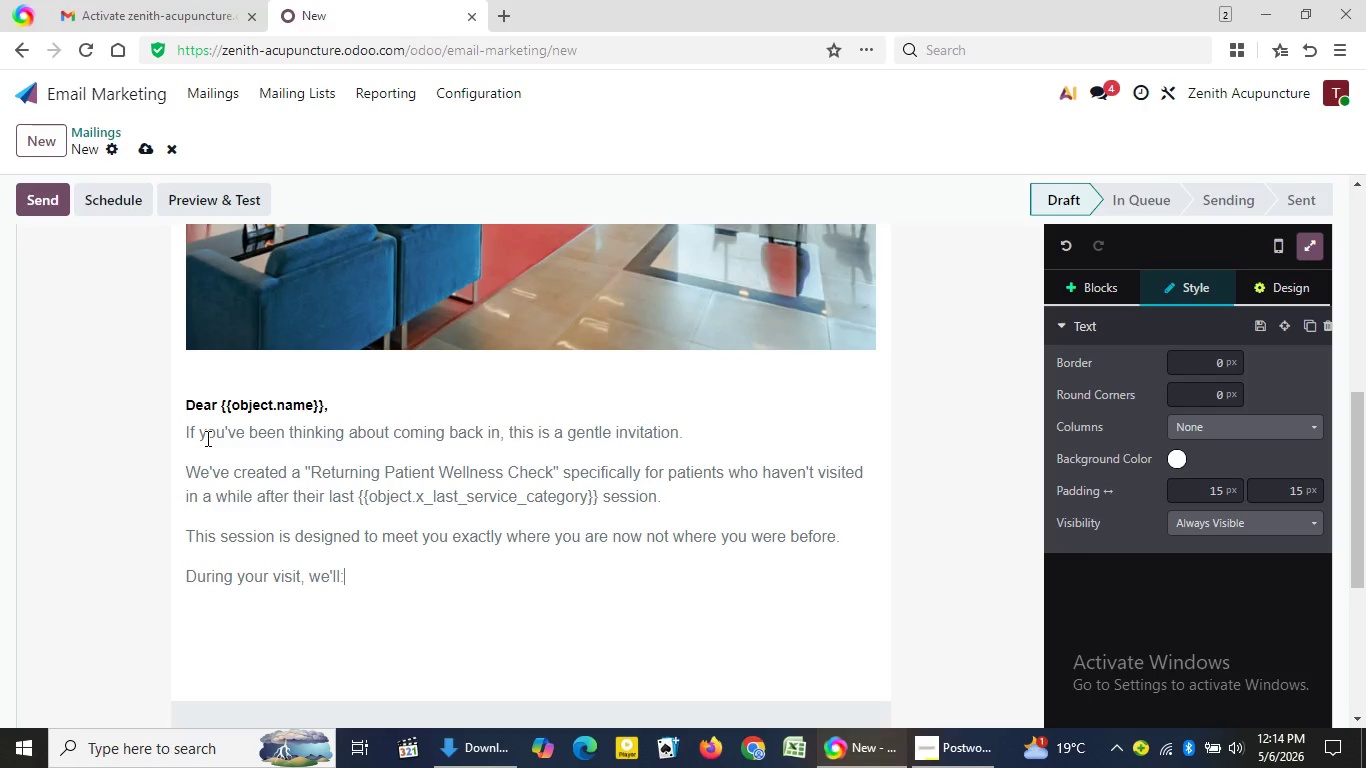 
 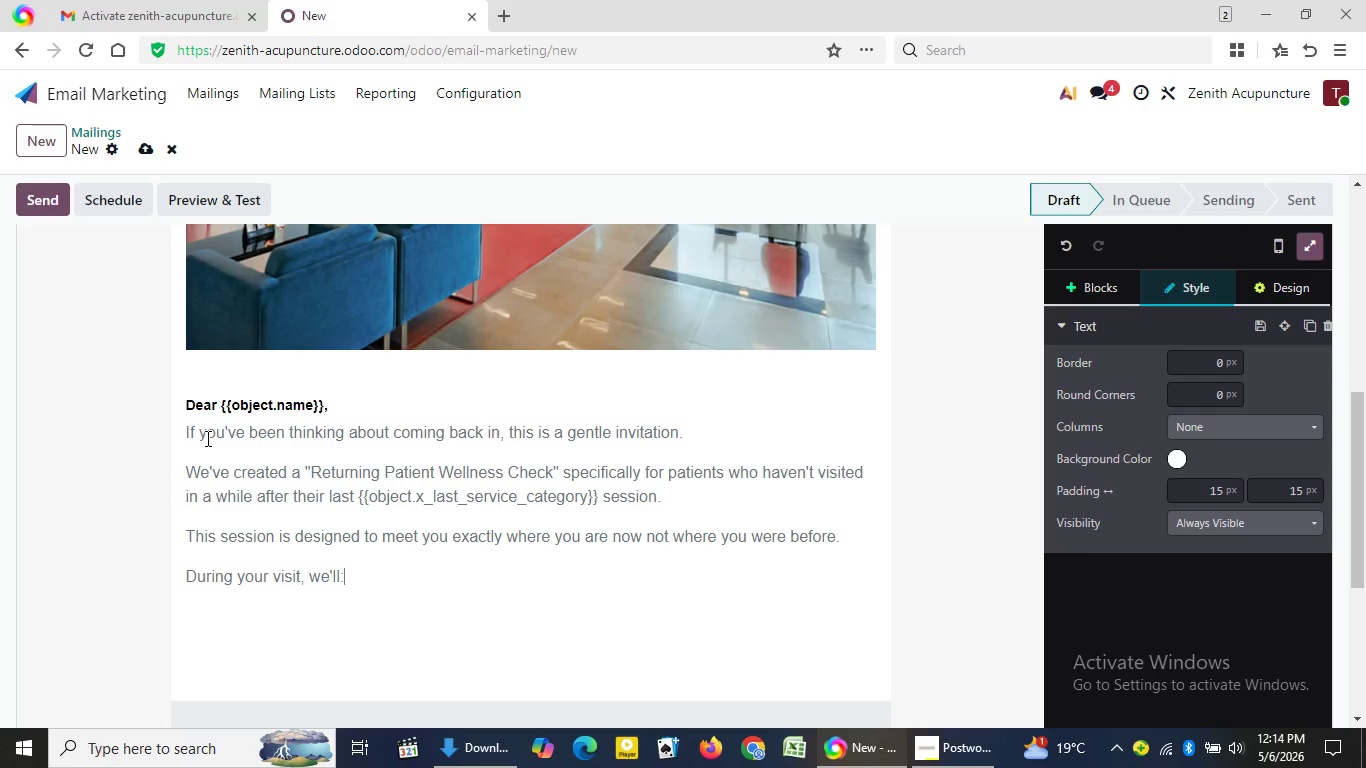 
key(Enter)
 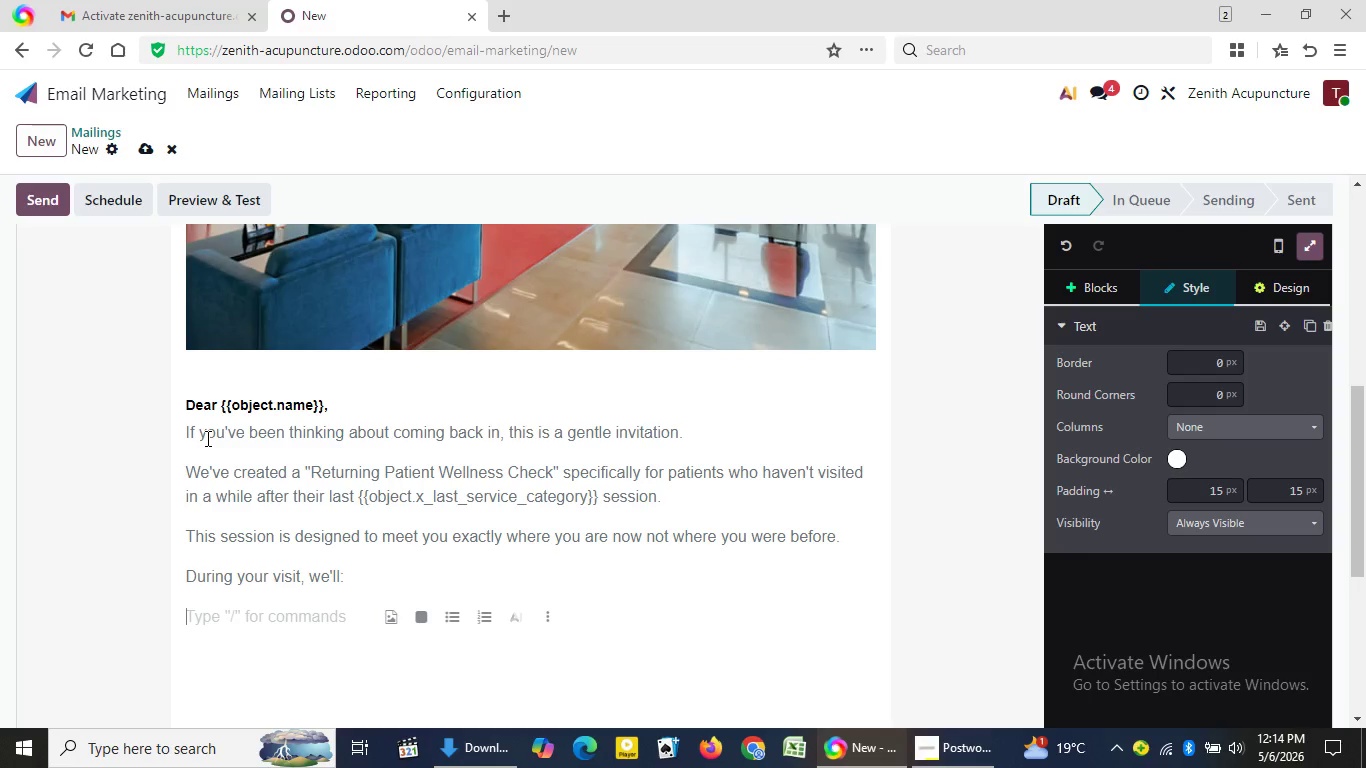 
type(/bu)
 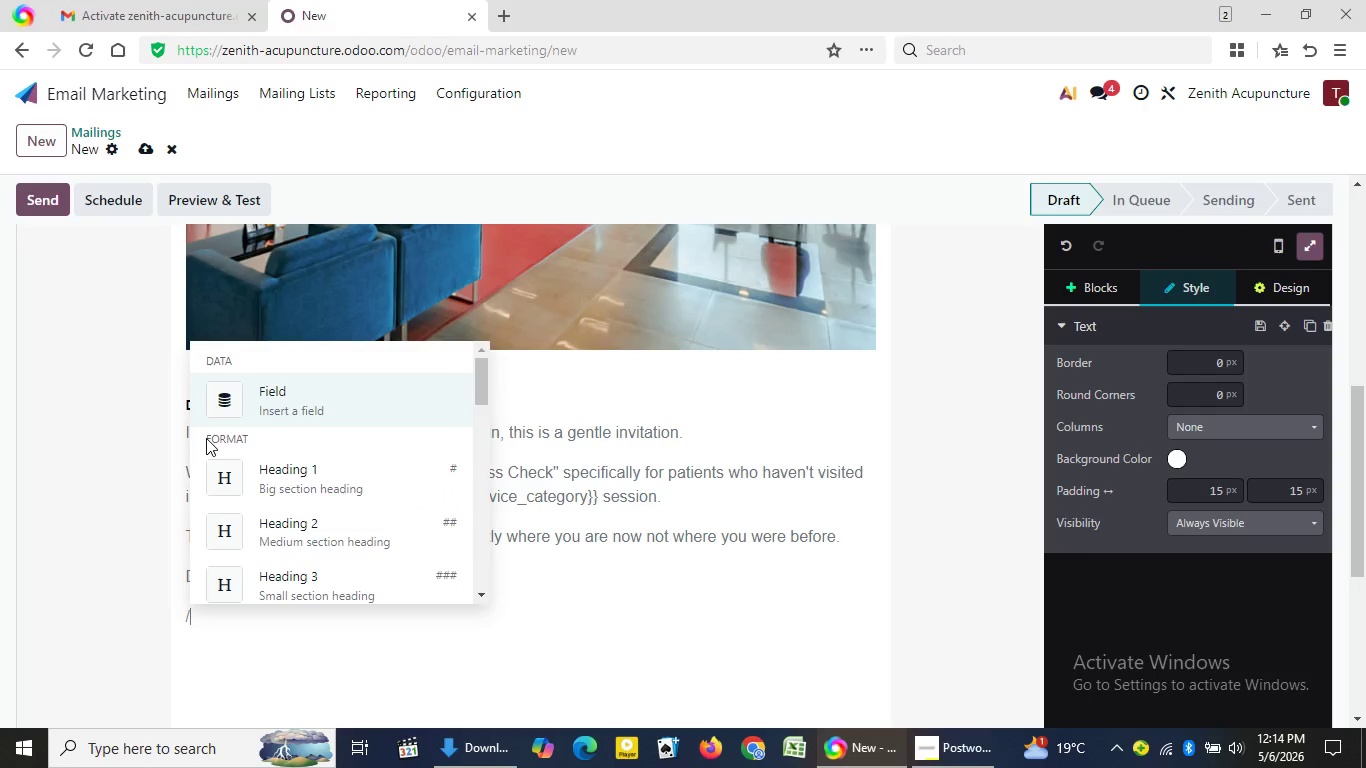 
key(Enter)
 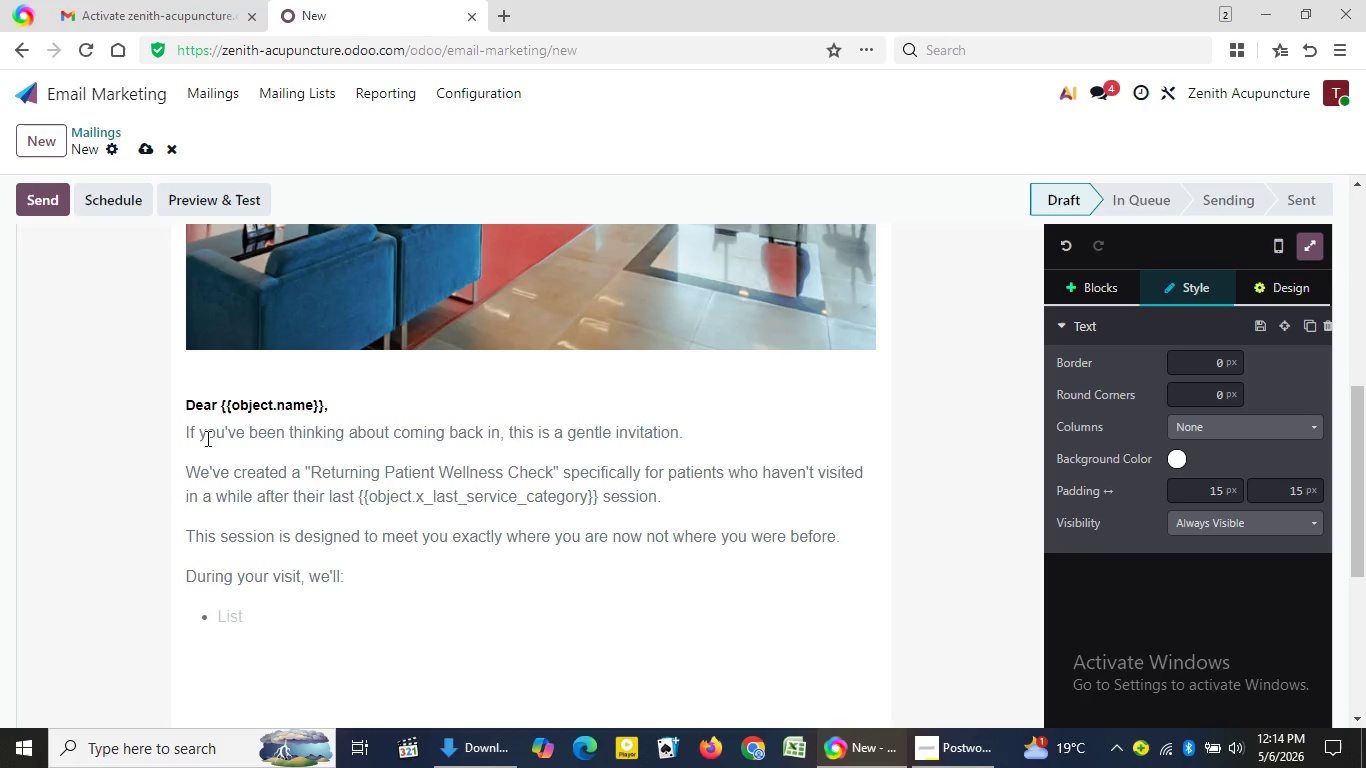 
type(Take time to understand what's changed isnce)
 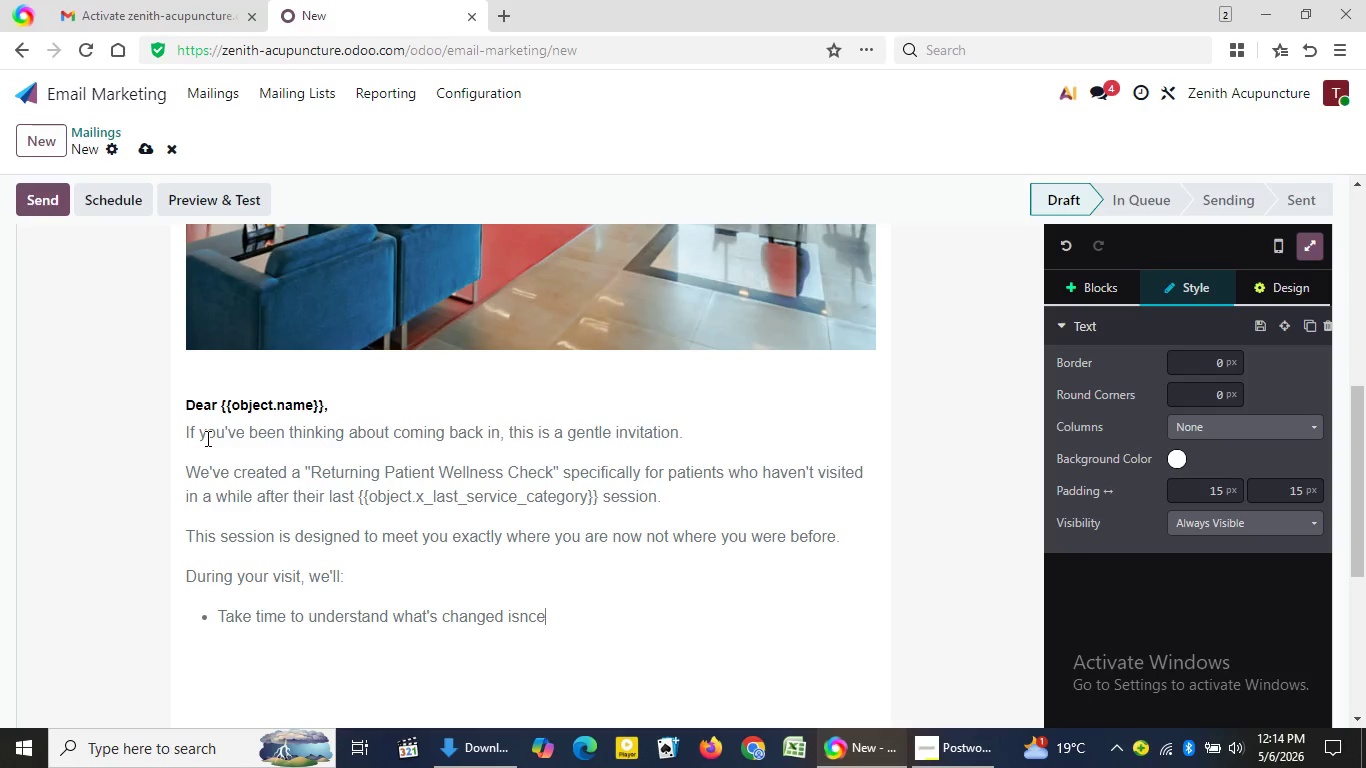 
wait(5.97)
 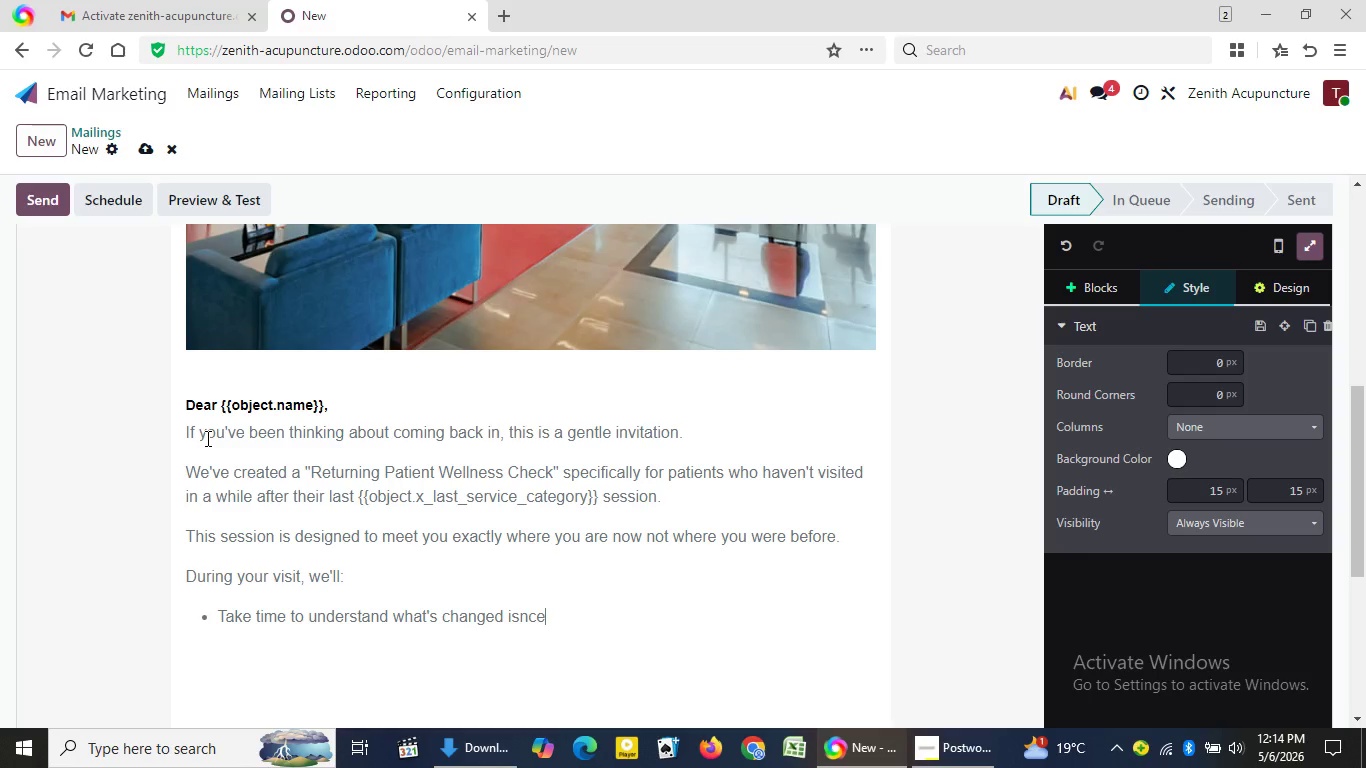 
key(Backspace)
key(Backspace)
key(Backspace)
key(Backspace)
key(Backspace)
type(since your last appointment )
 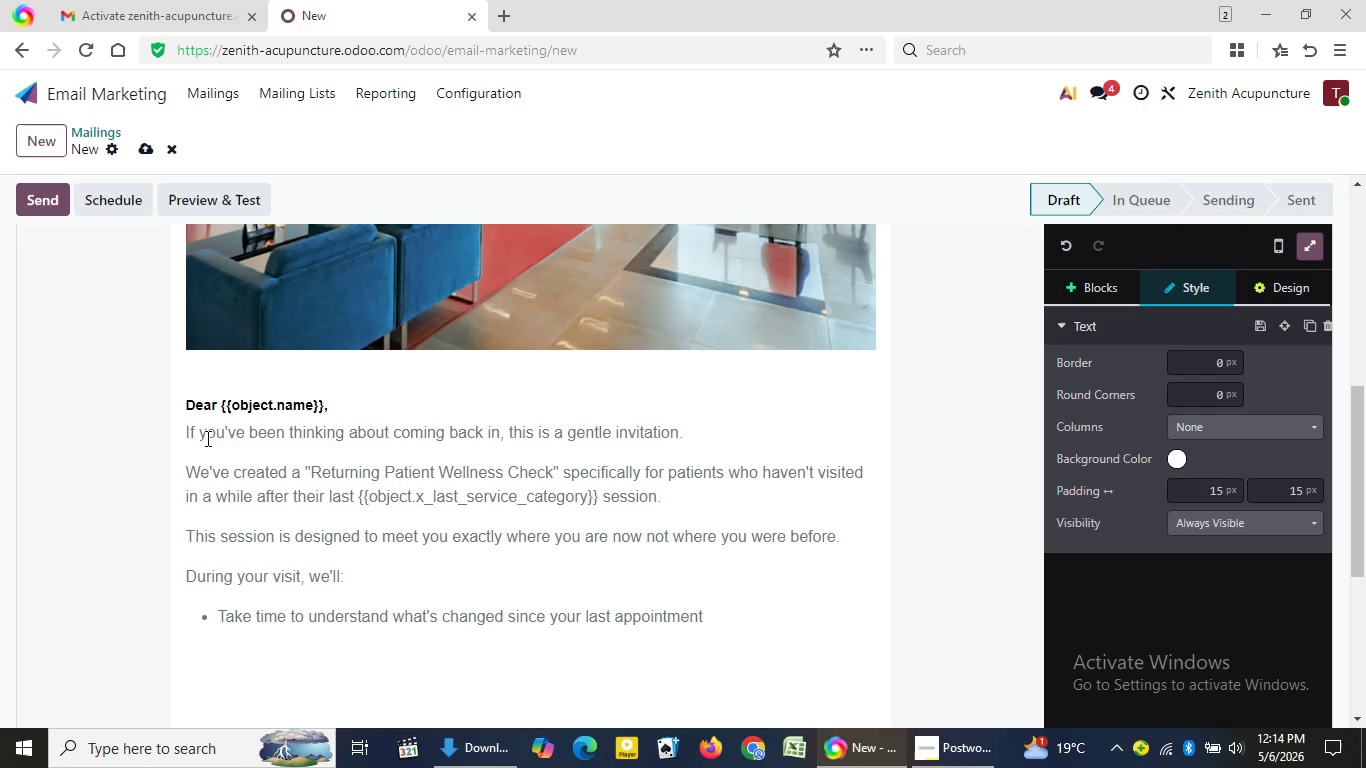 
key(Enter)
 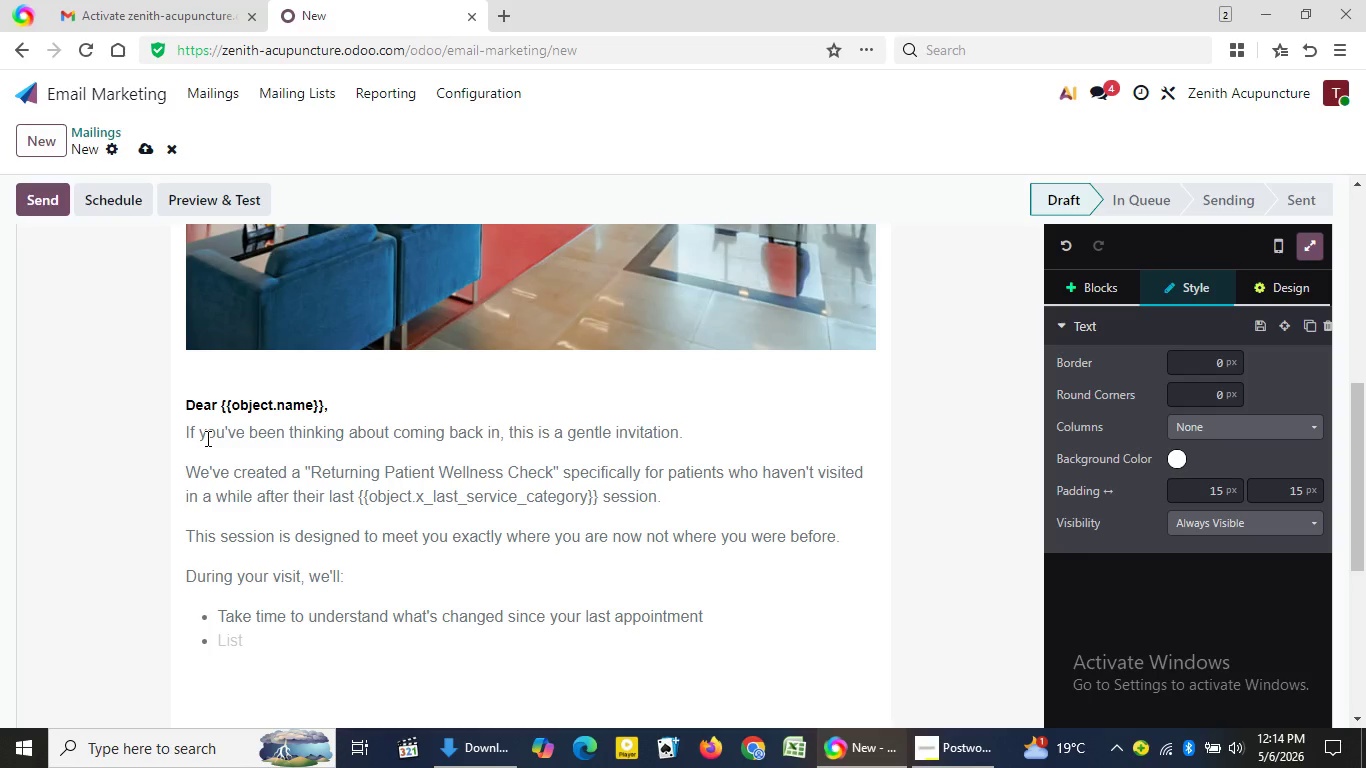 
type(Identify )
 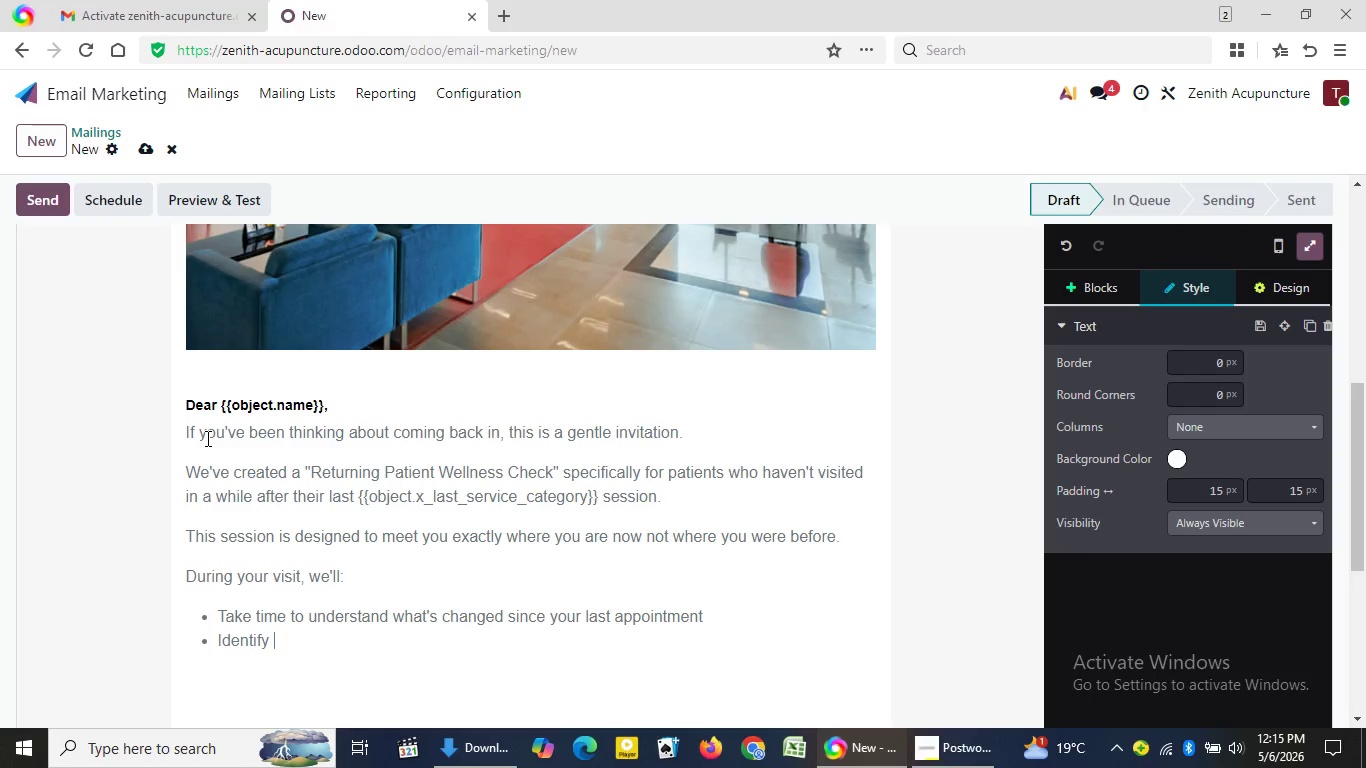 
type(any areas of imbalance )
key(Backspace)
type(, stress, or discom)
 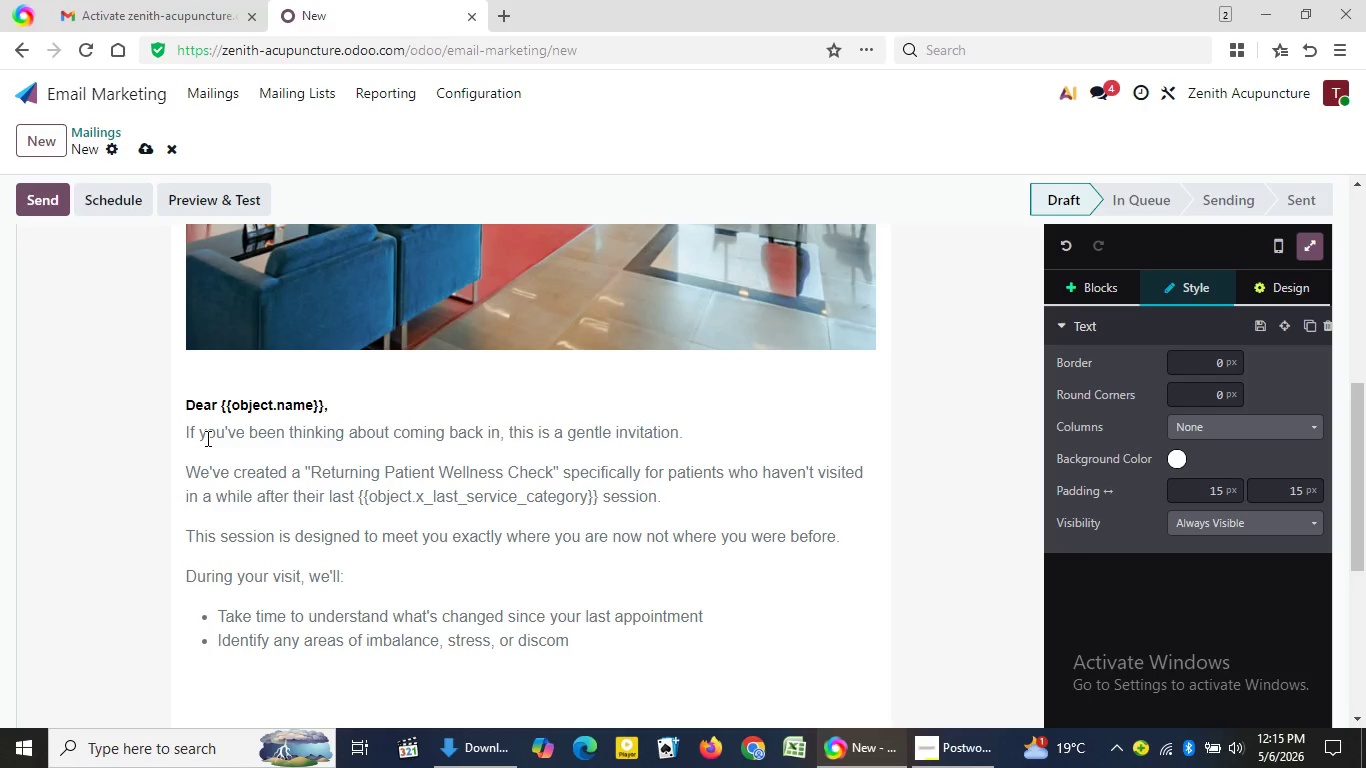 
type(fort)
 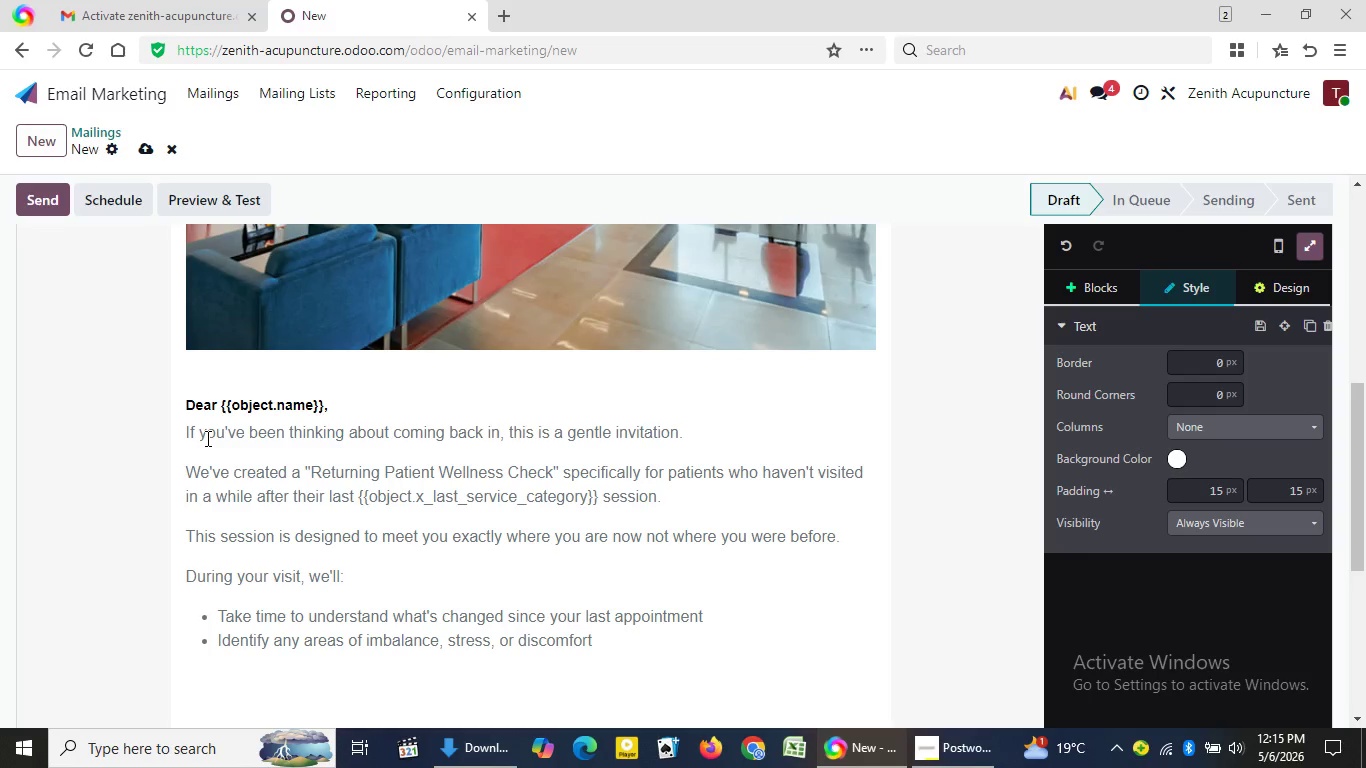 
key(Enter)
 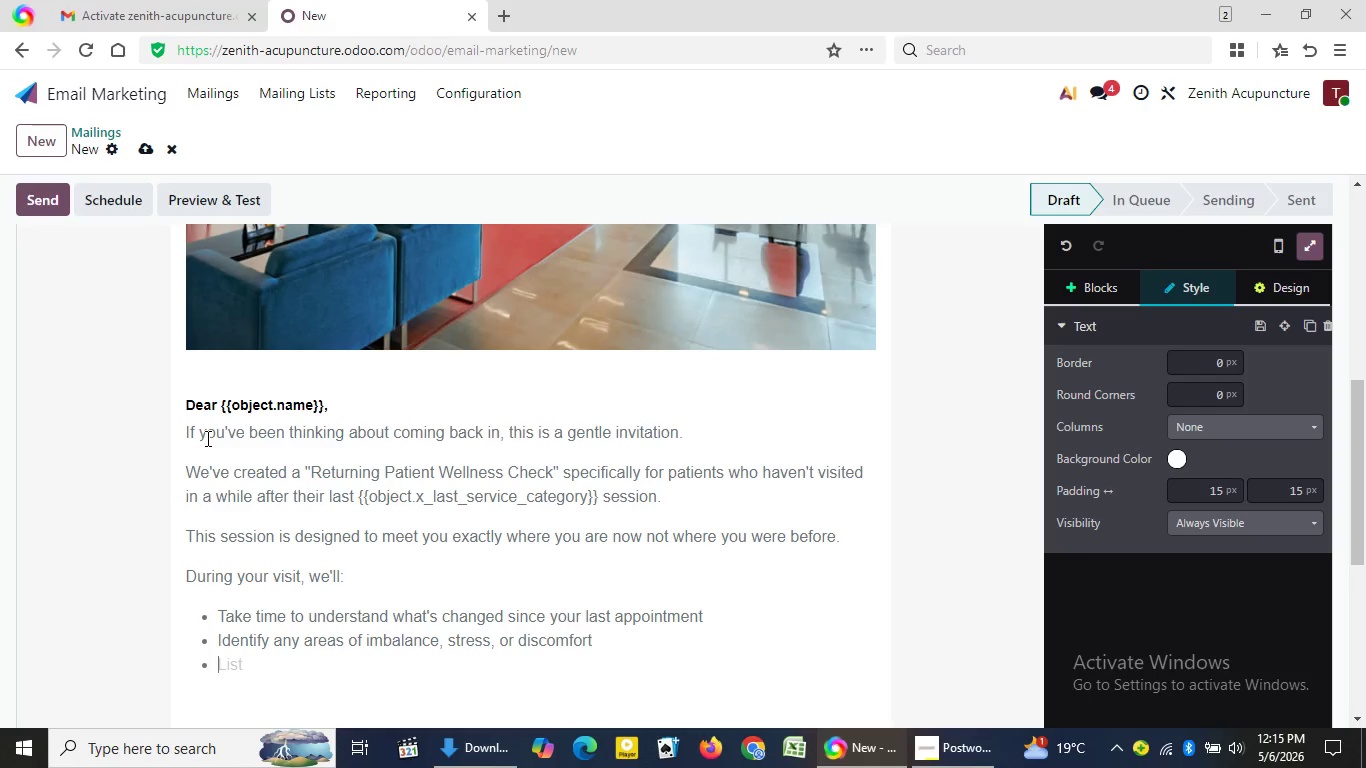 
type(Provide a focused)
 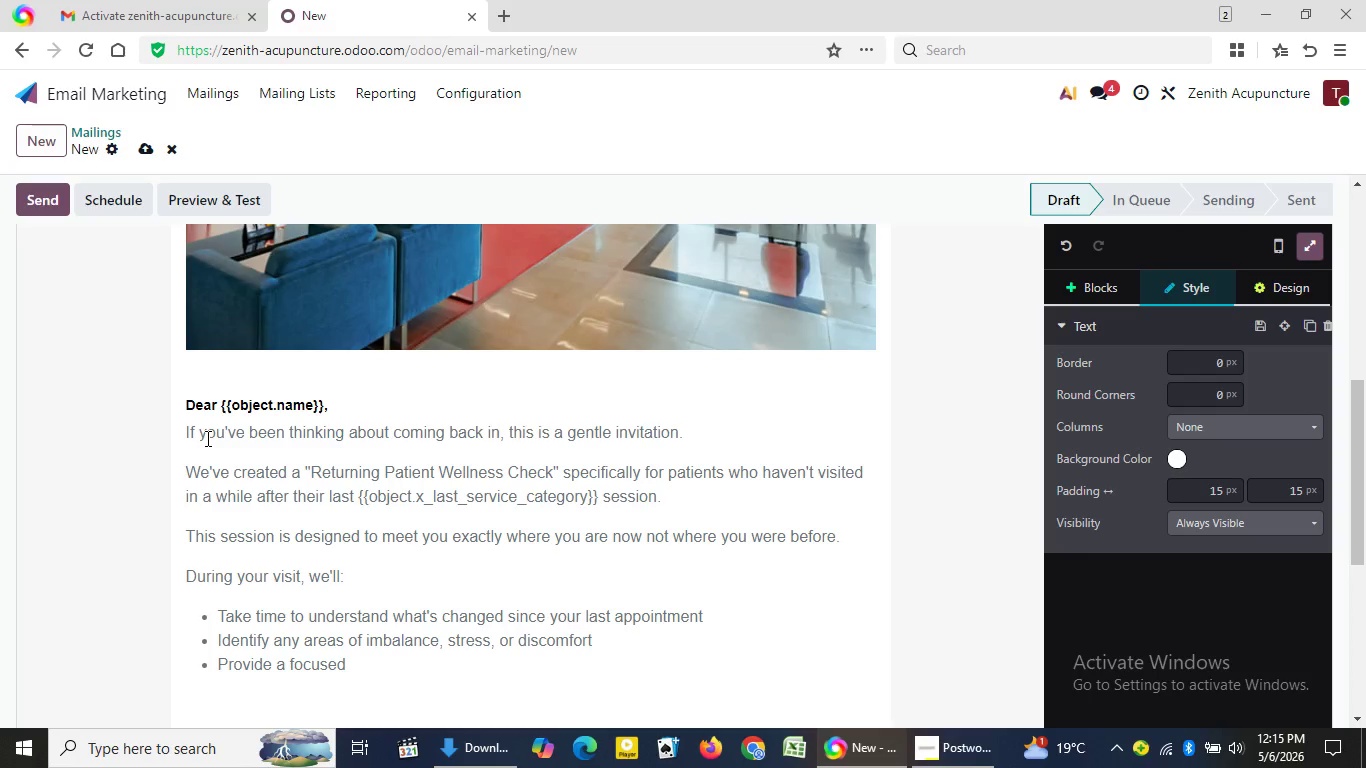 
type(, supportive tra)
key(Backspace)
type(eatment to help your body rest)
key(Backspace)
type(et)
 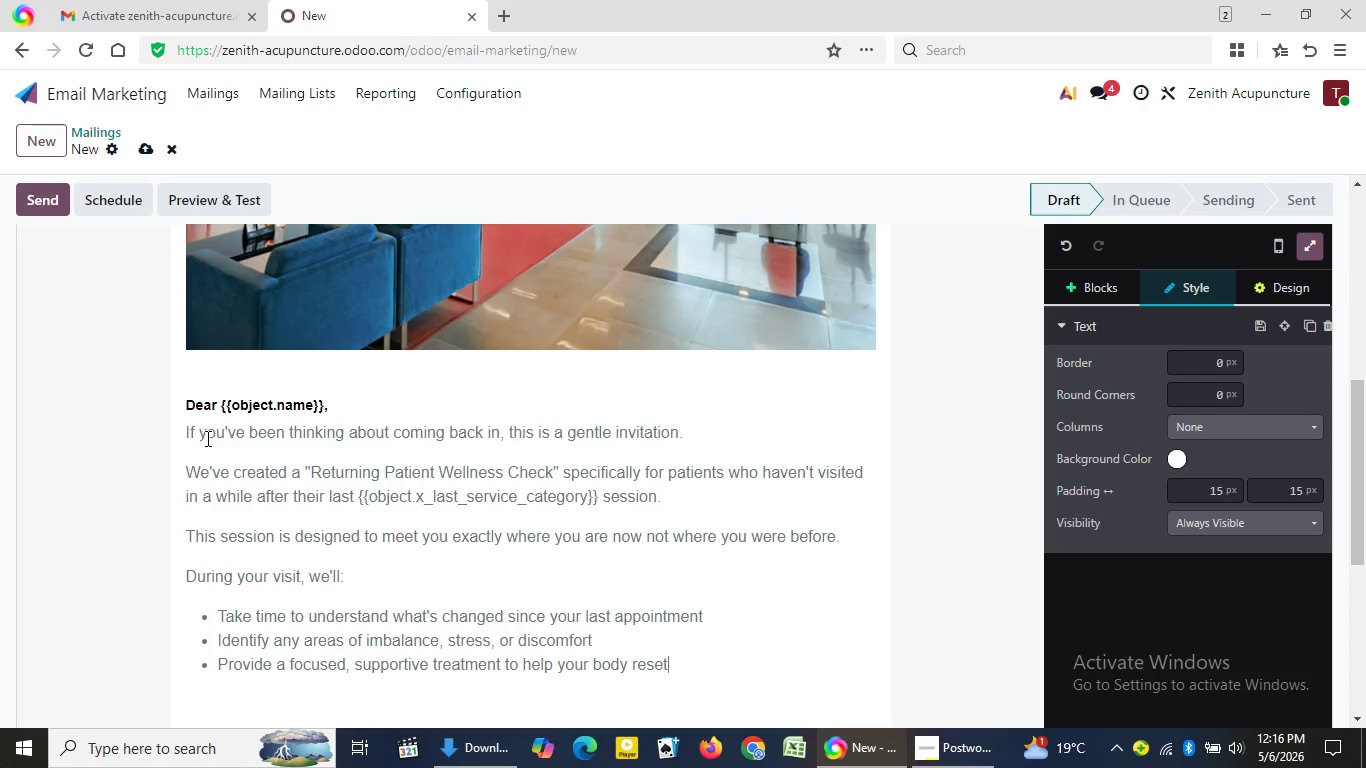 
key(Enter)
 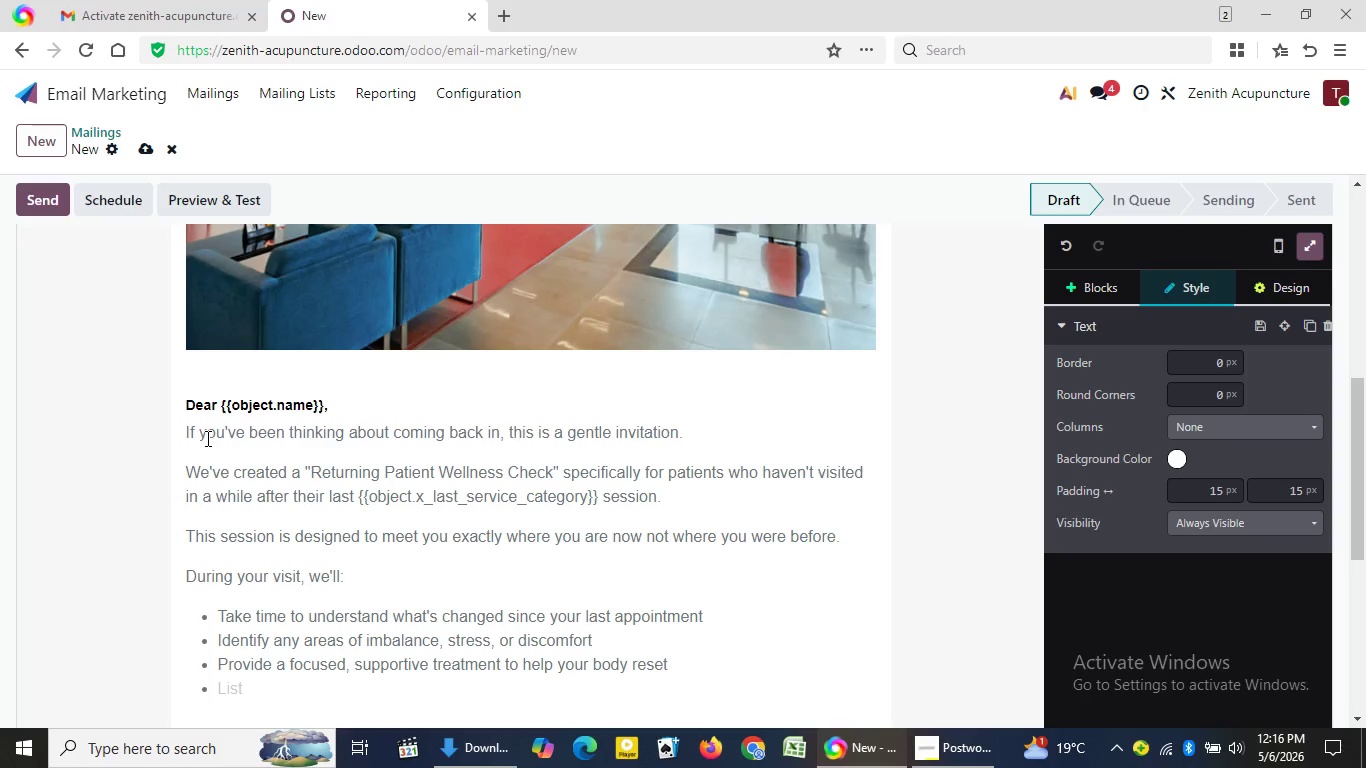 
key(Backspace)
 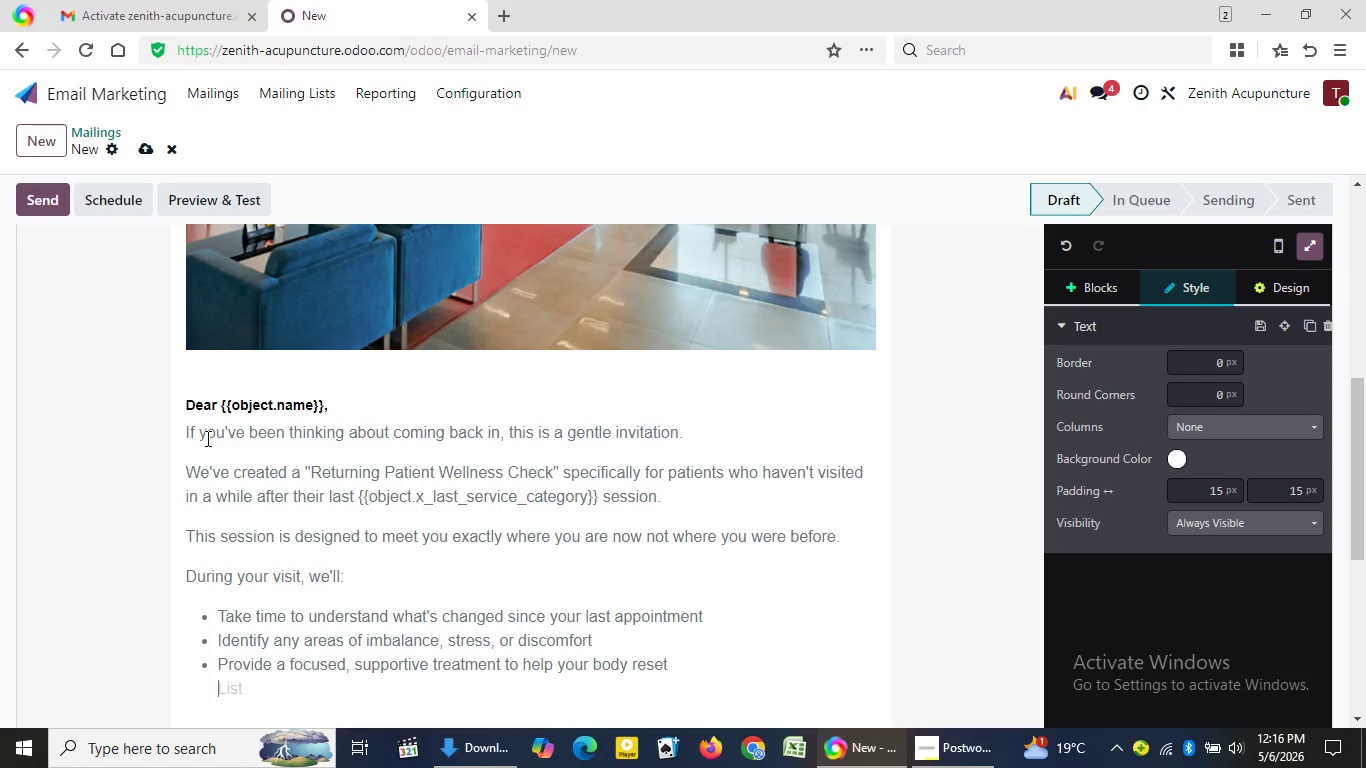 
key(Backspace)
 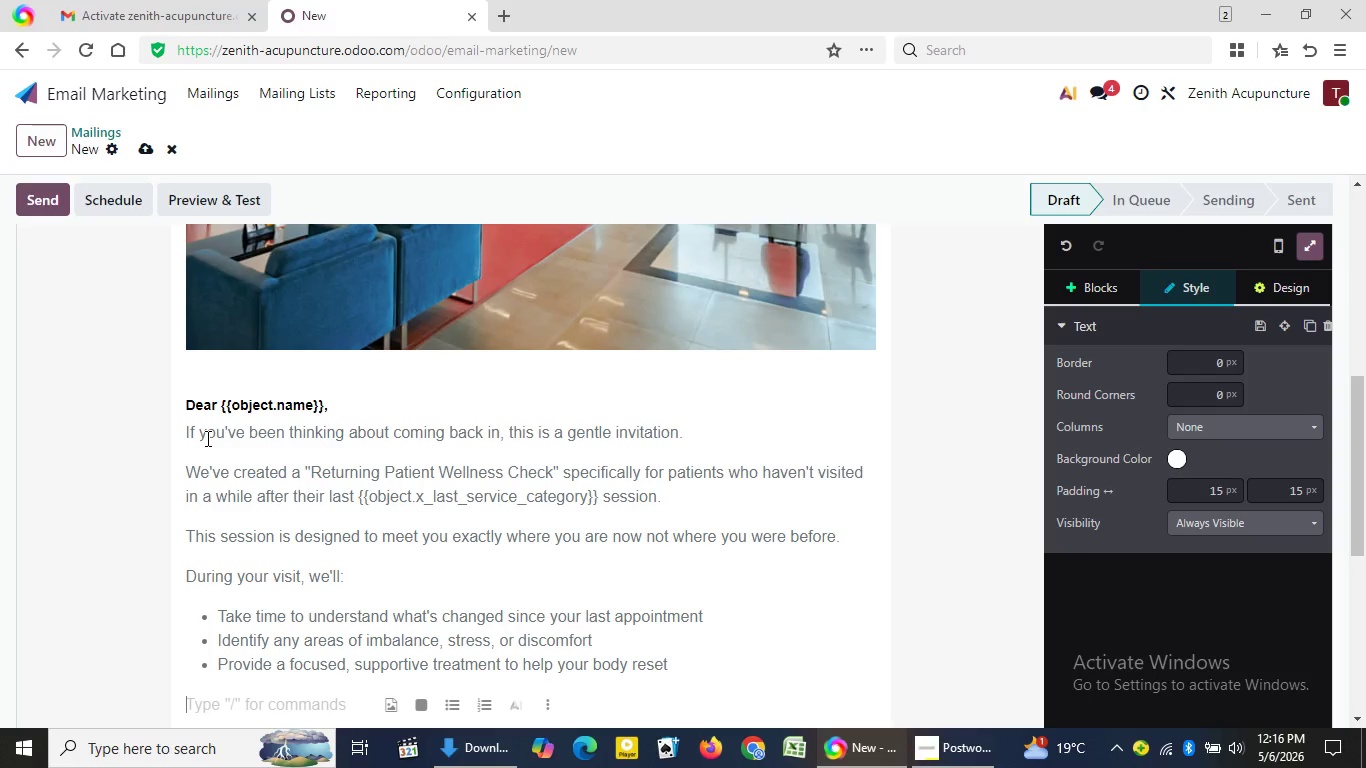 
type(Many patient)
 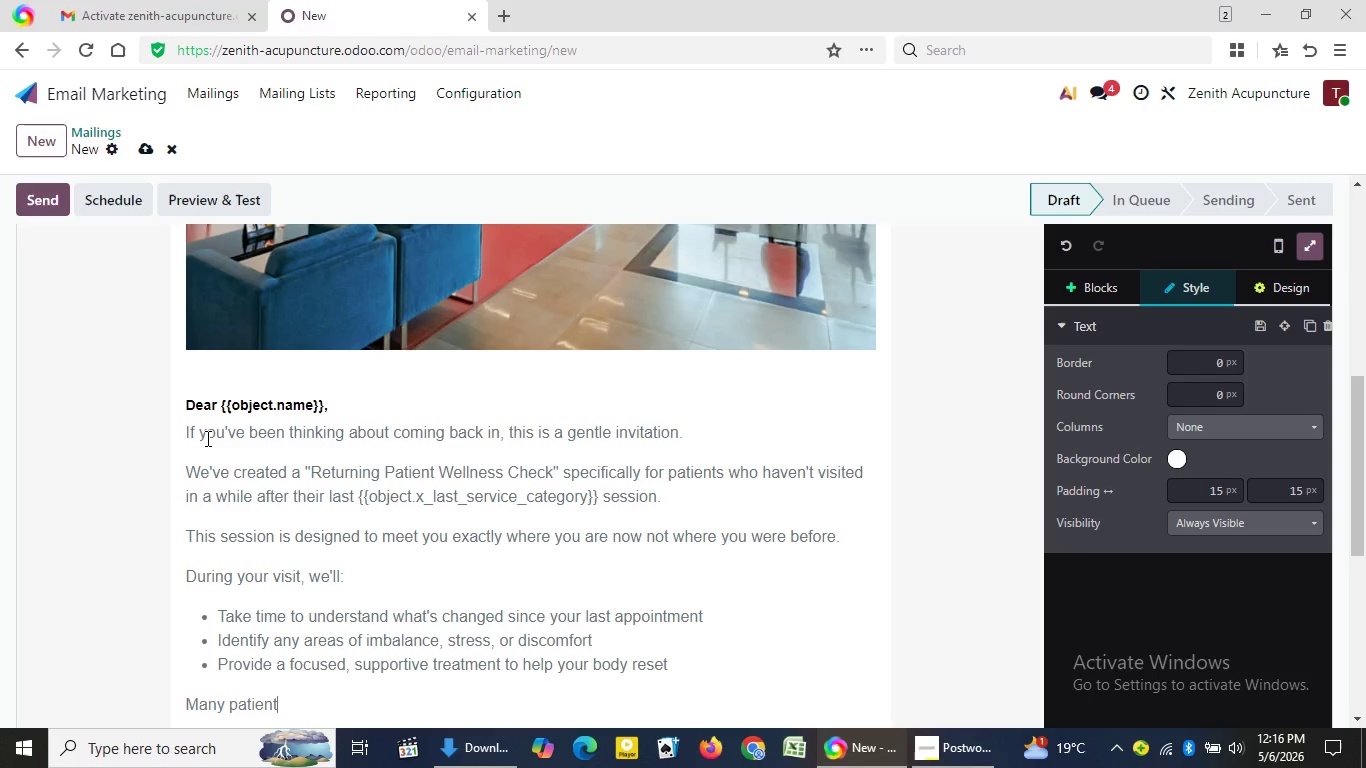 
type(s tell us that ism)
key(Backspace)
key(Backspace)
key(Backspace)
type(simply returning for one session helps them feel more grounded, relaxed)